 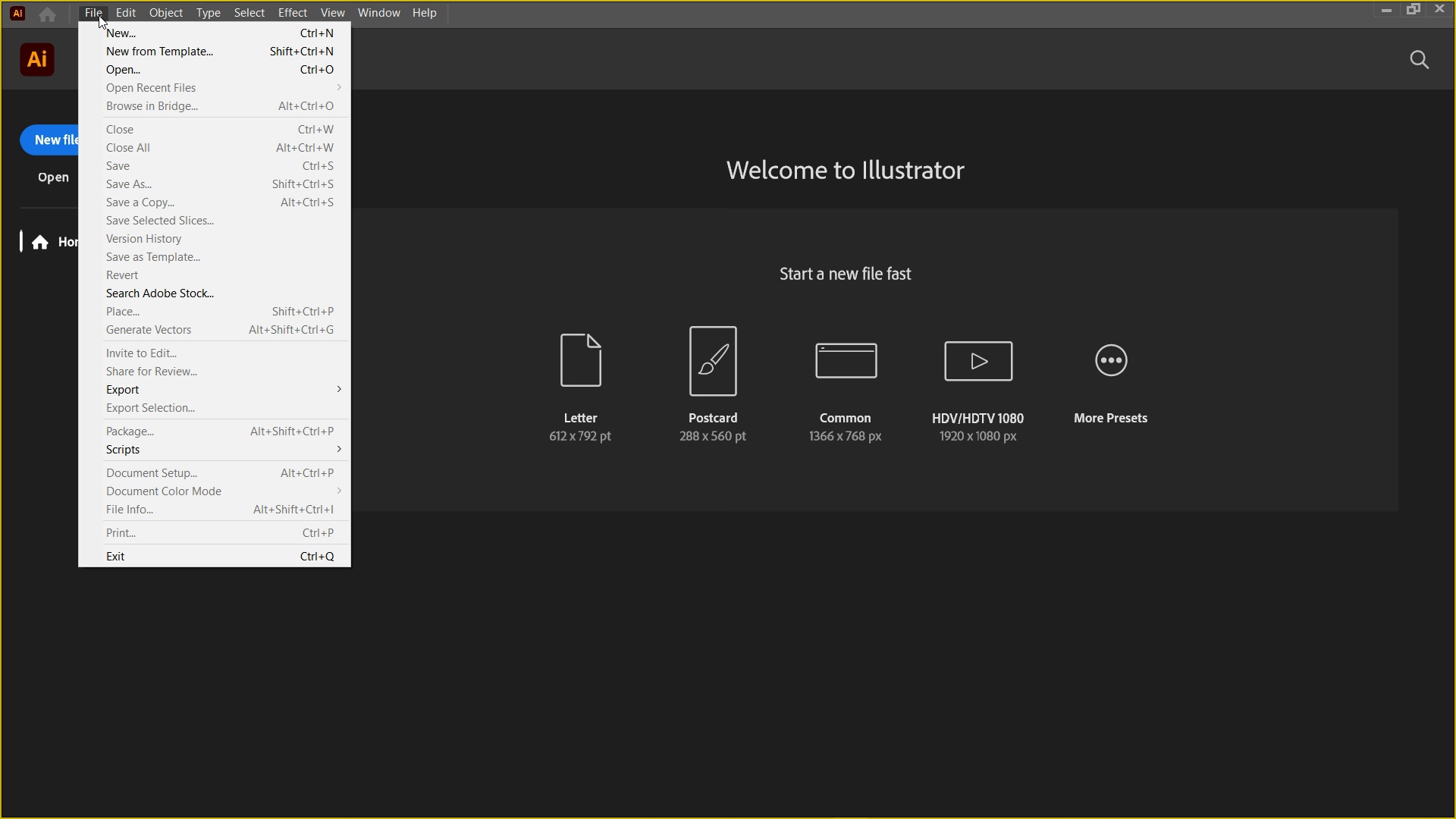 
left_click([118, 36])
 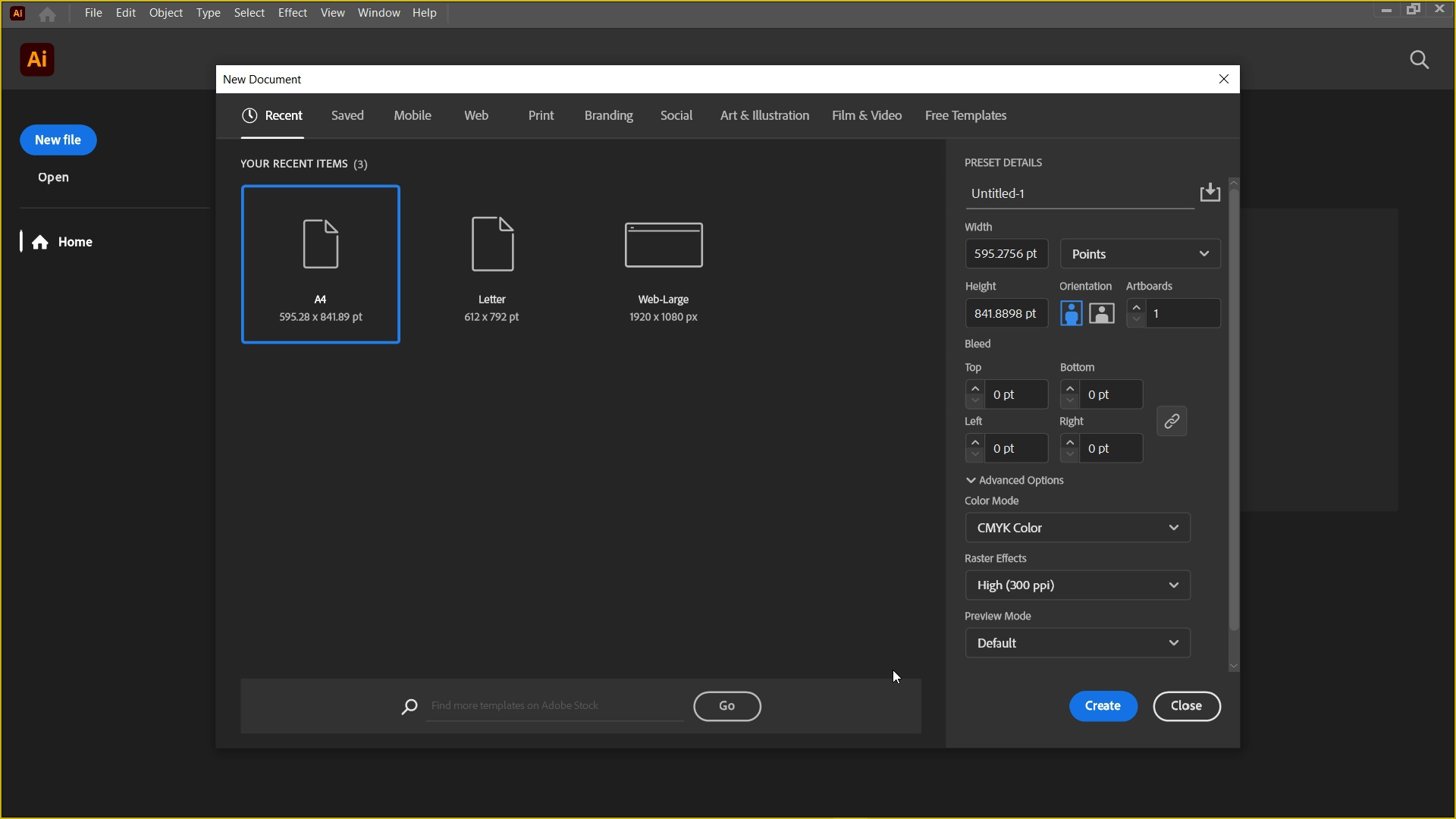 
left_click([1146, 241])
 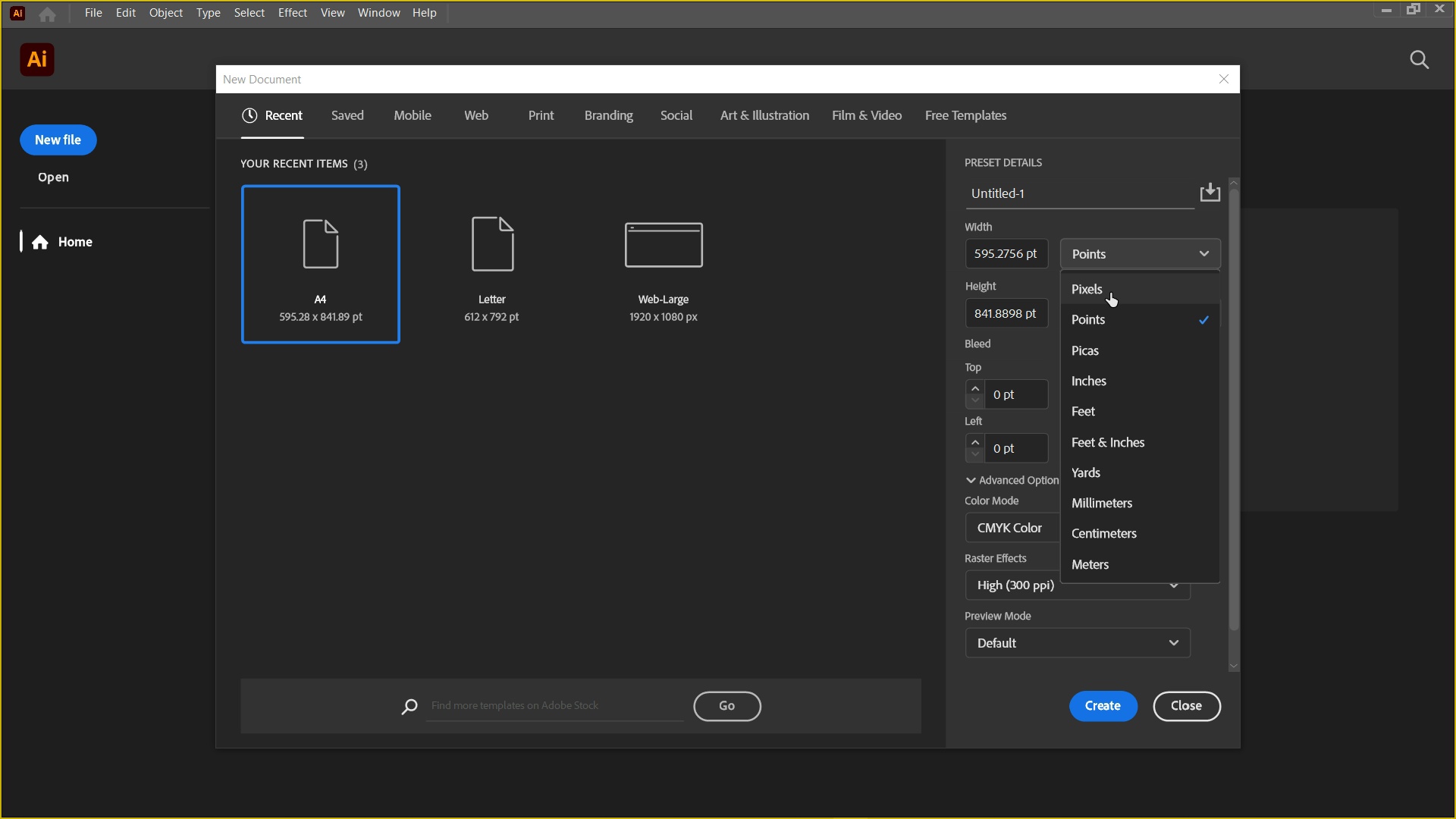 
left_click([1110, 290])
 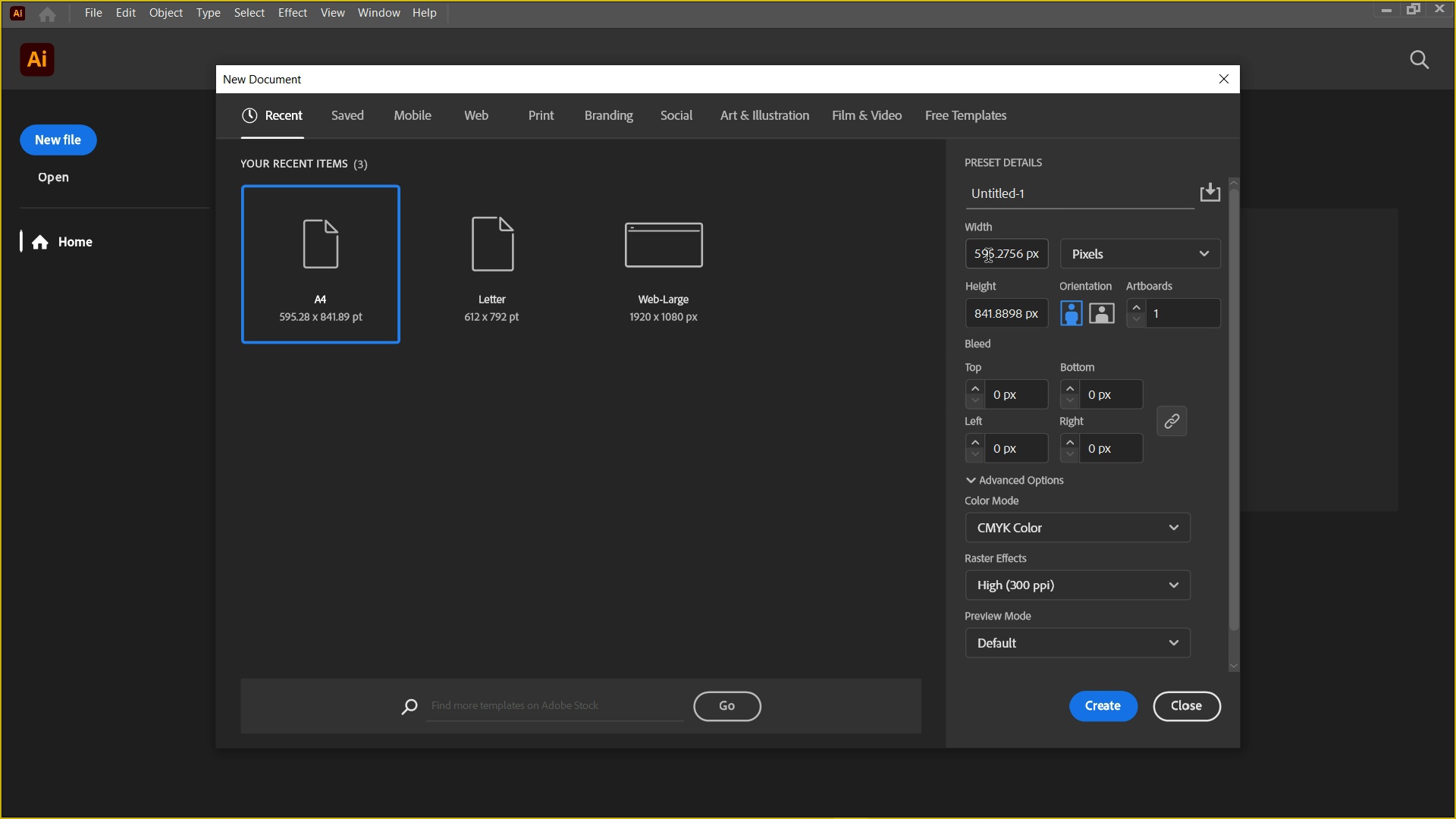 
left_click([988, 257])
 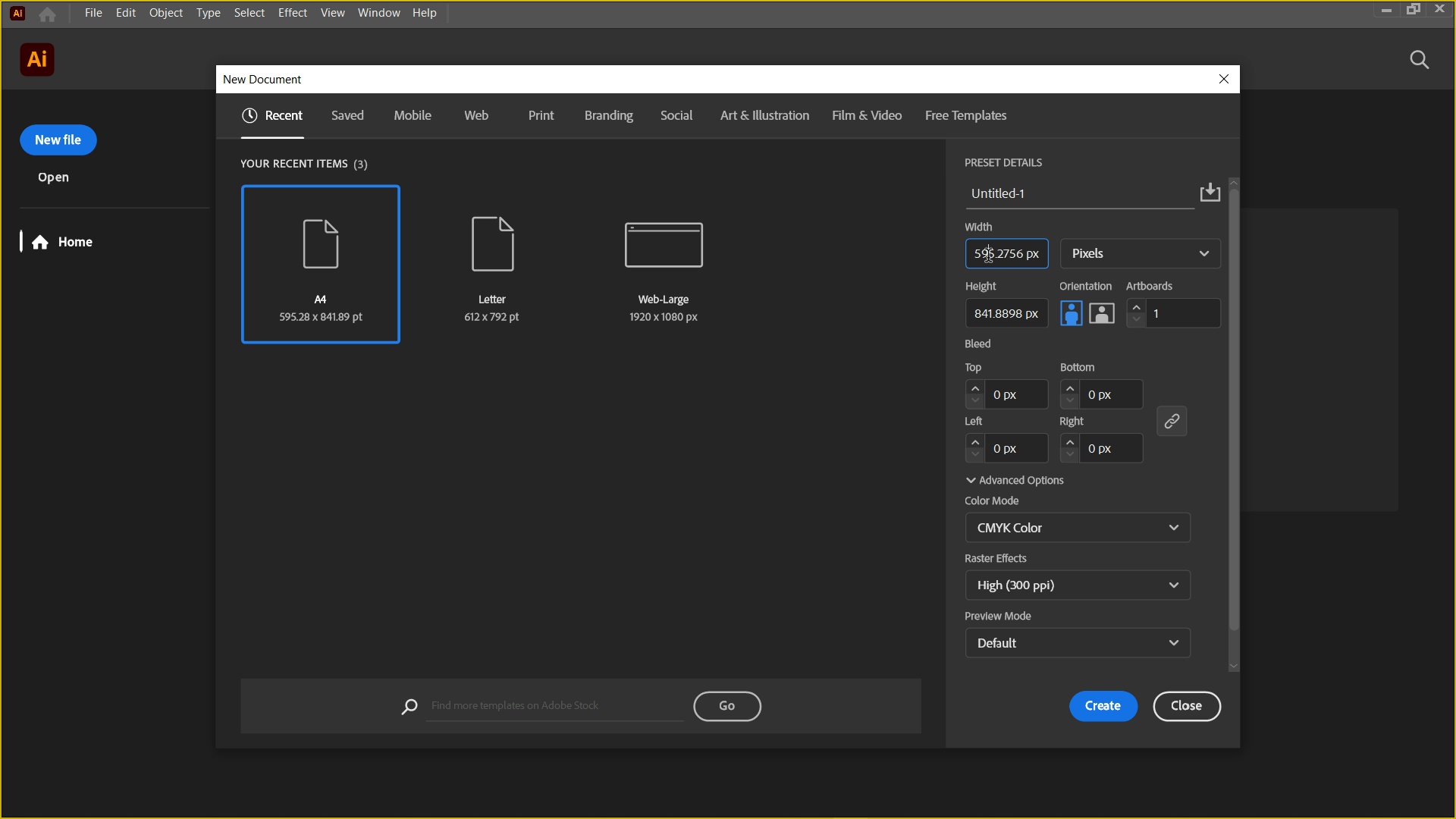 
key(Control+ControlRight)
 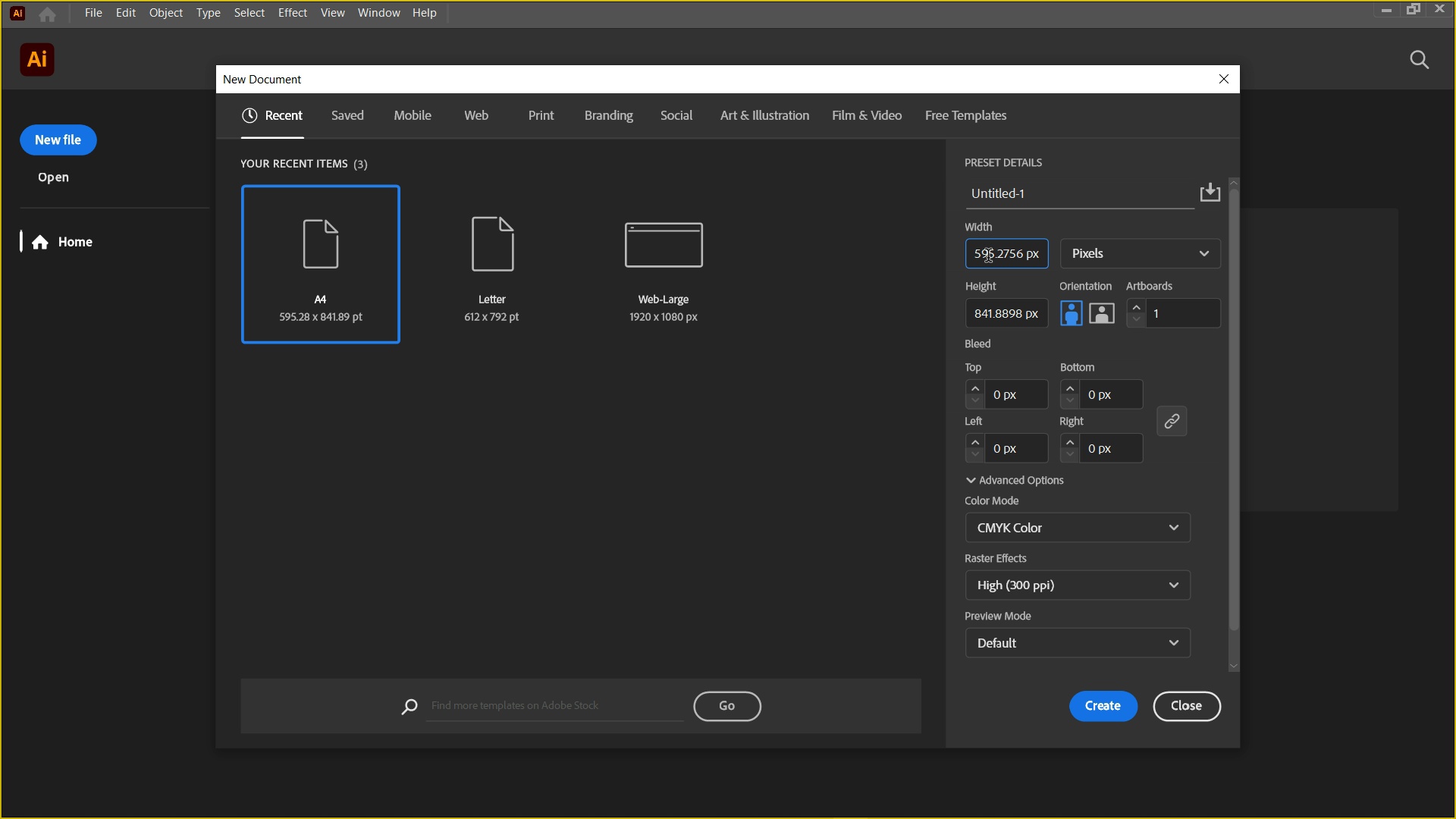 
key(A)
 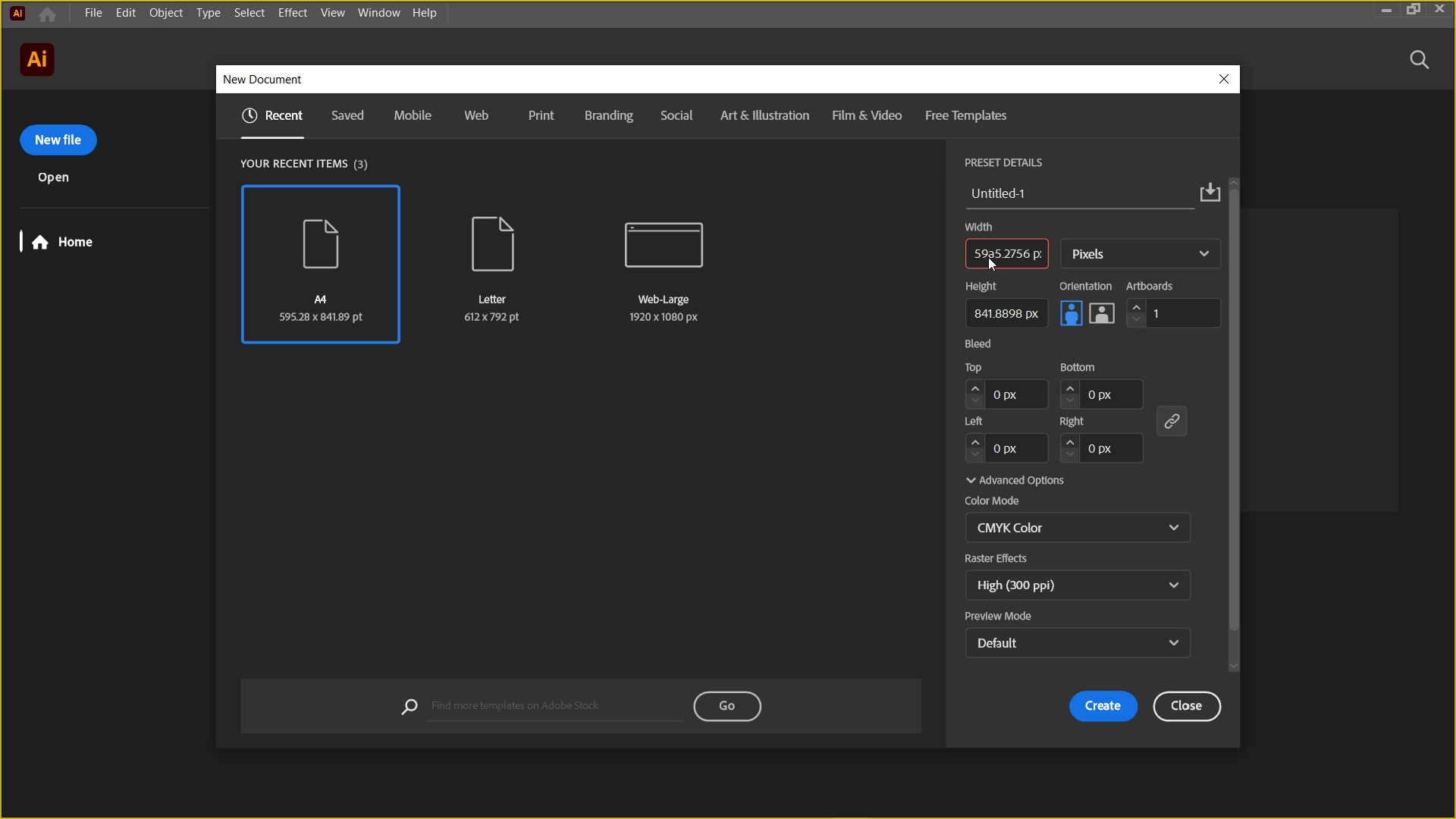 
key(Backspace)
 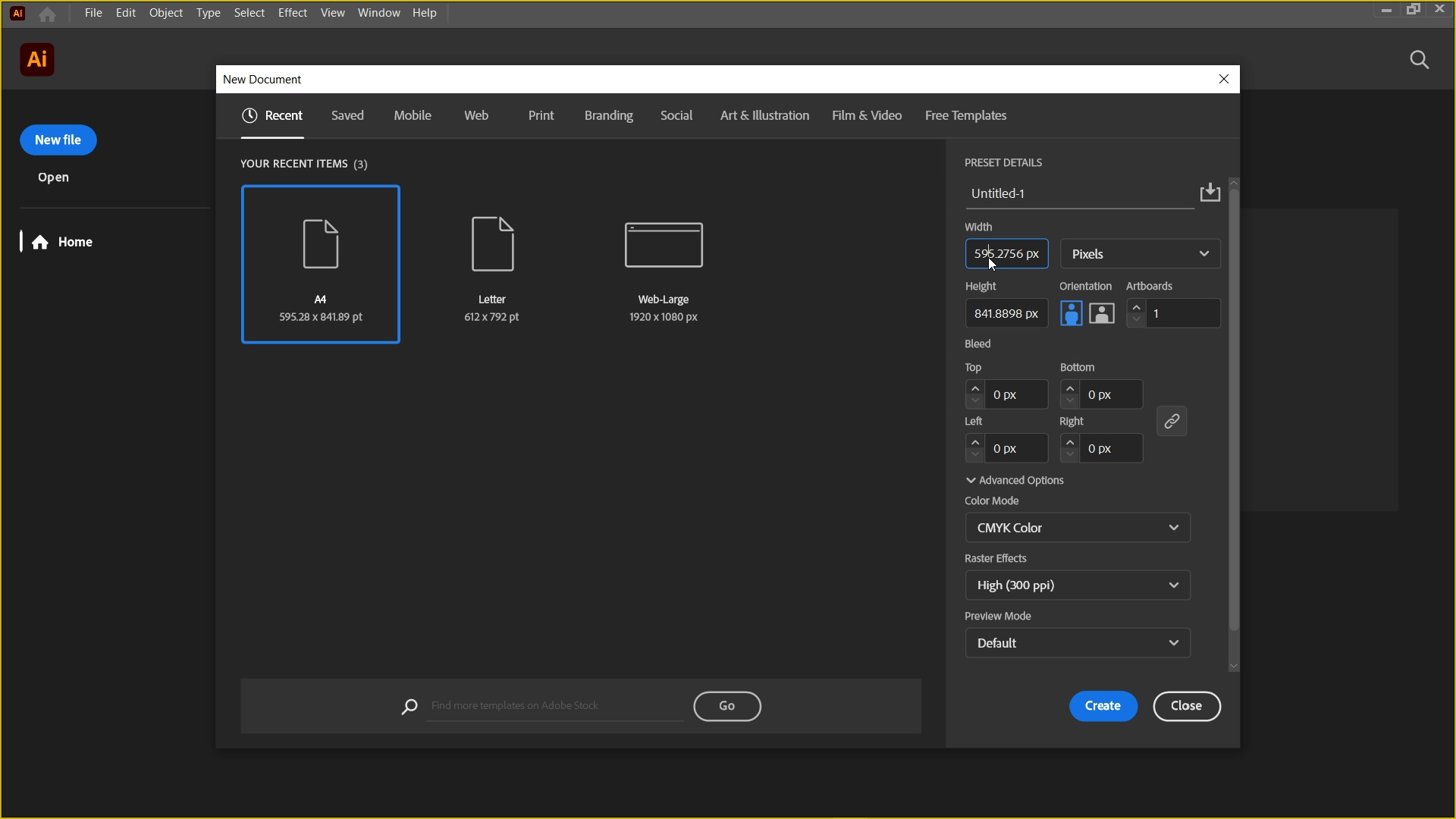 
key(Control+A)
 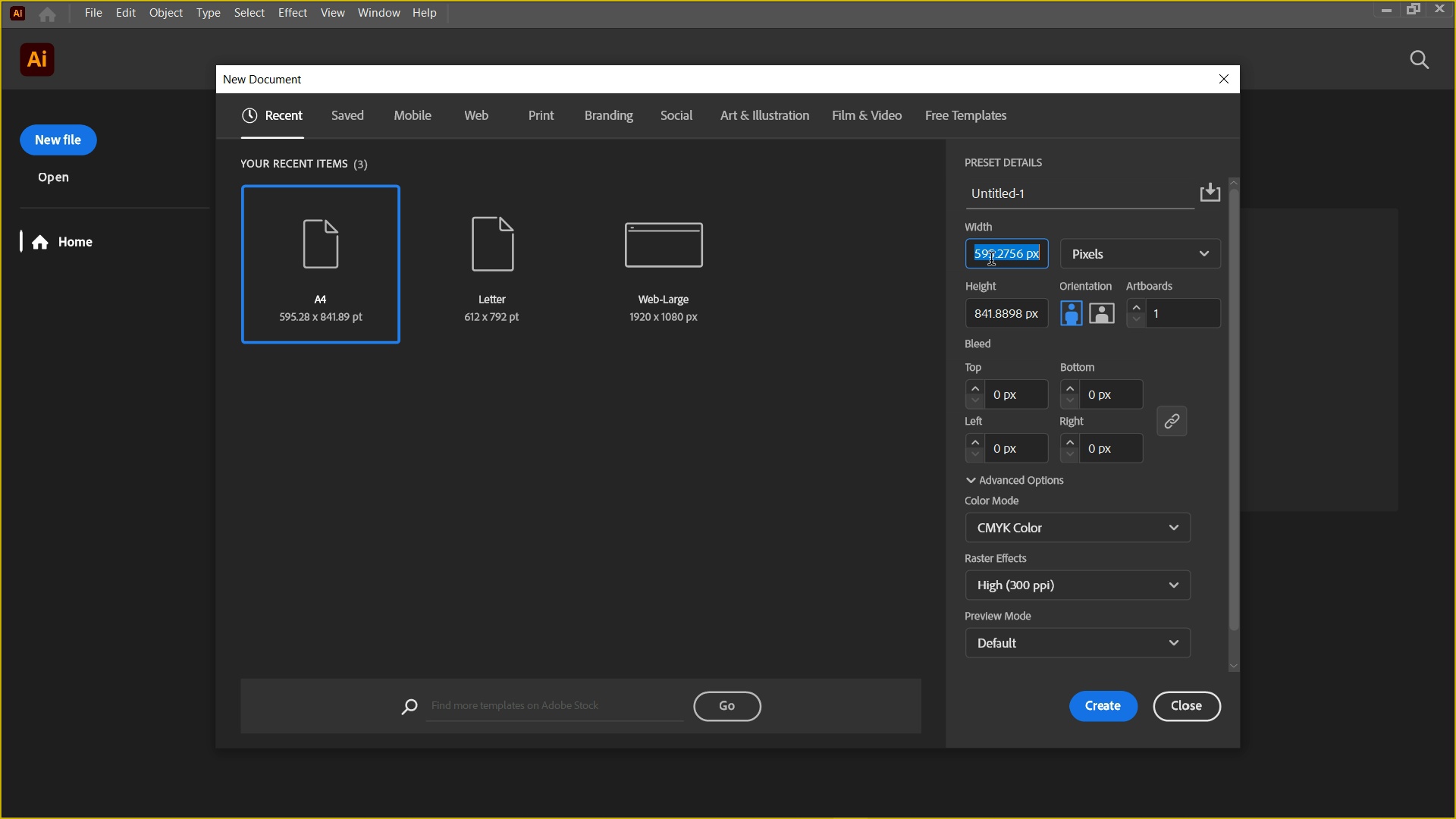 
key(Numpad1)
 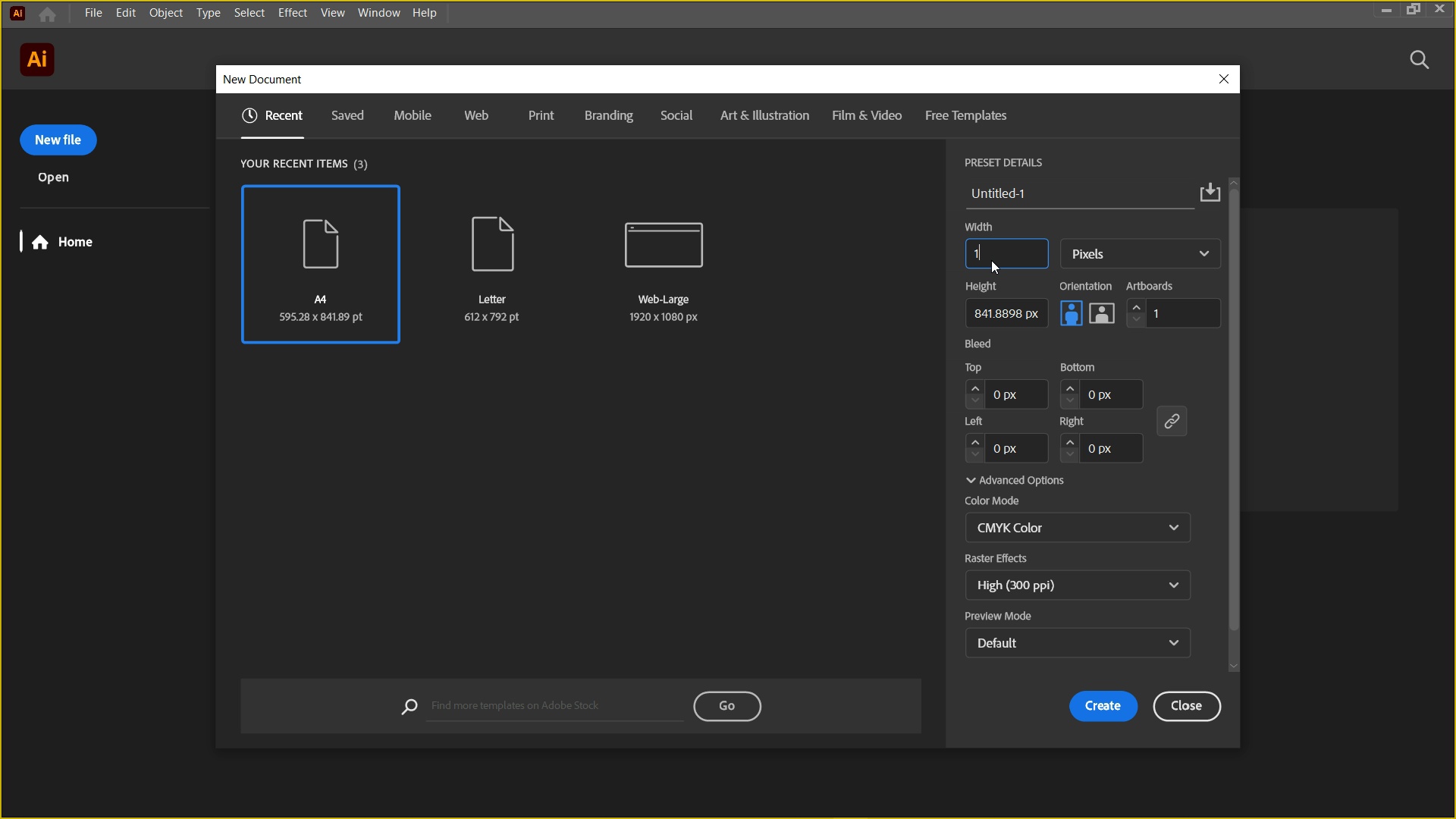 
key(Numpad0)
 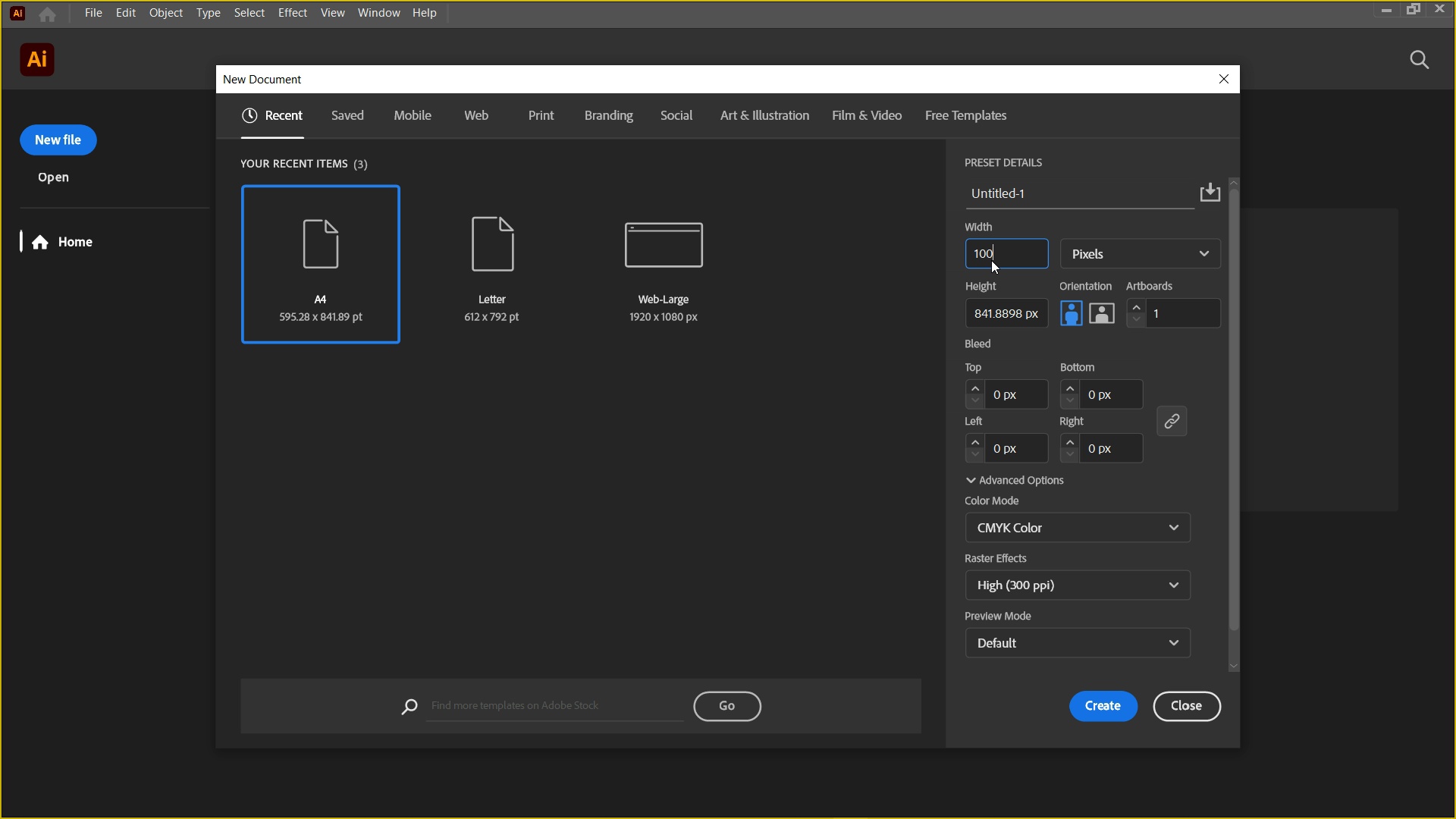 
key(Numpad0)
 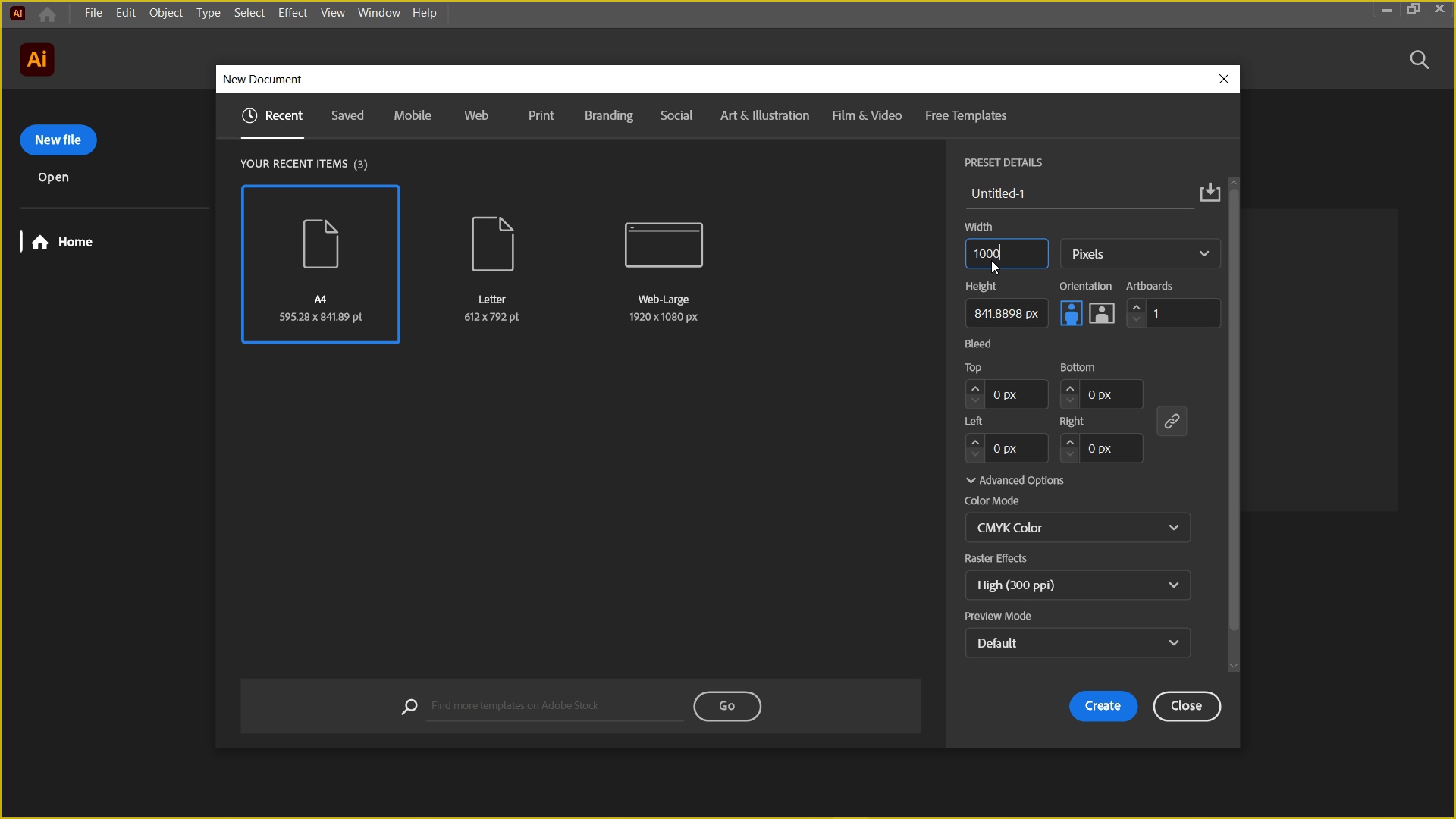 
key(Numpad0)
 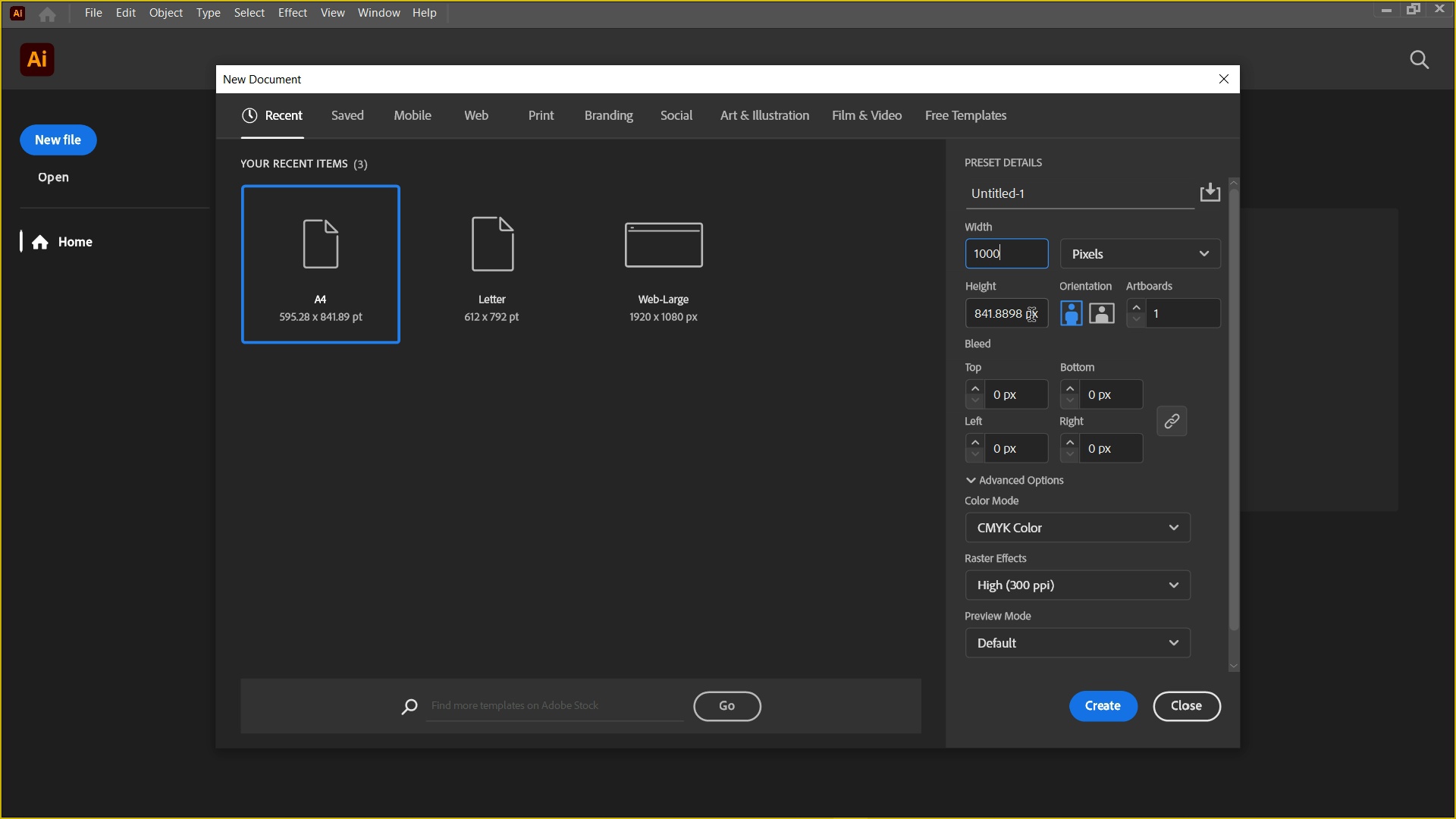 
wait(6.36)
 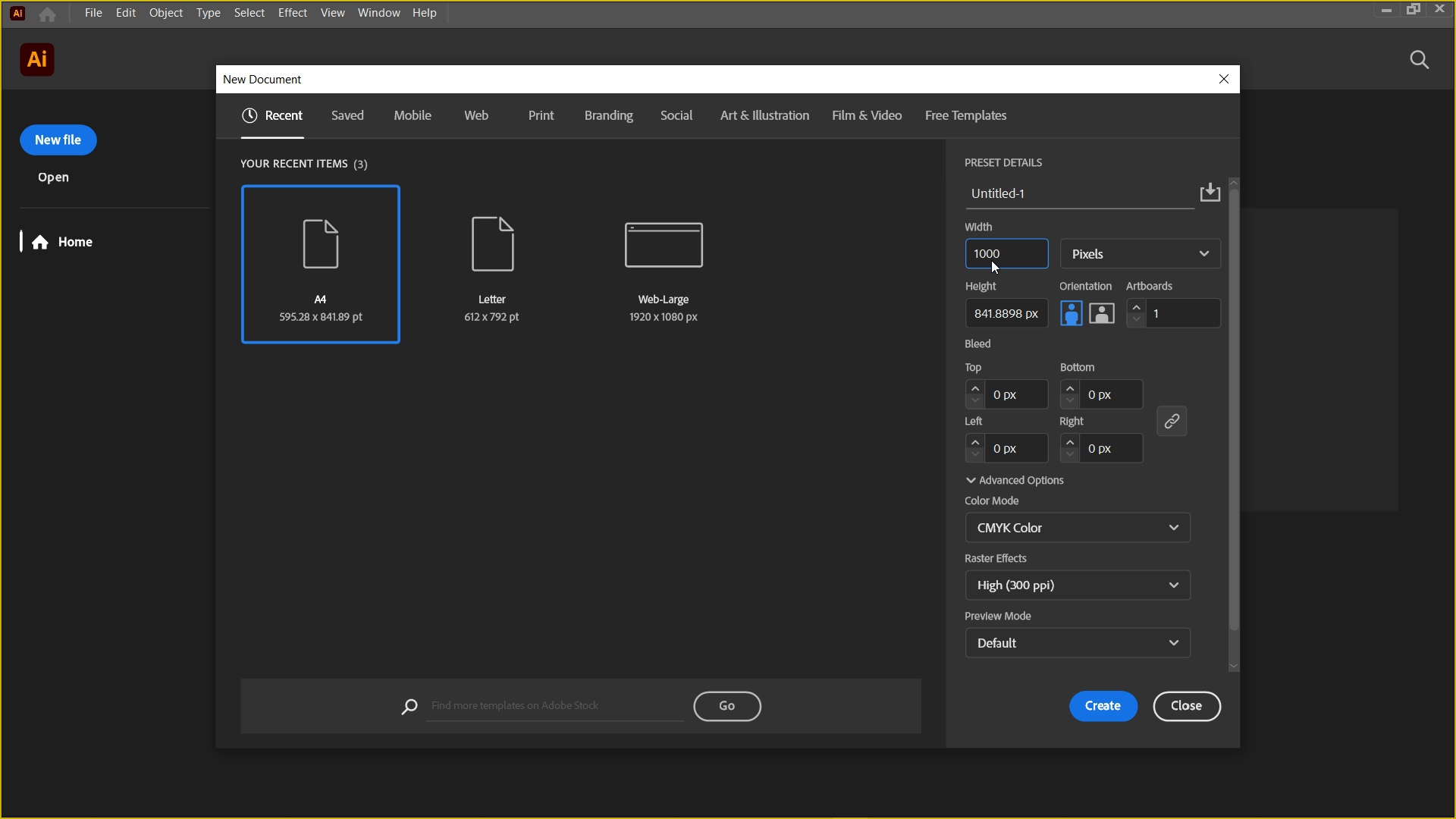 
key(Control+ControlRight)
 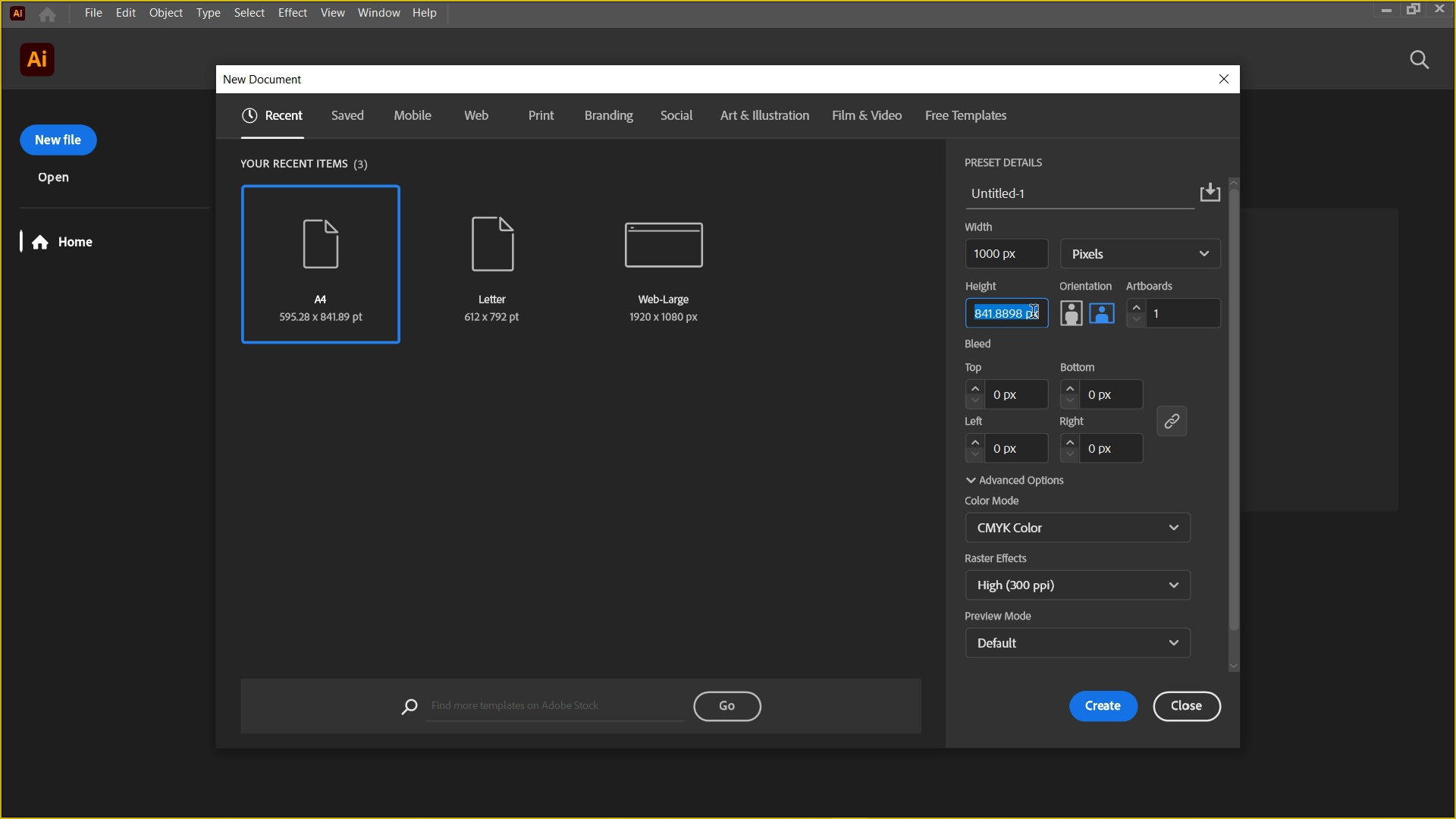 
key(Control+A)
 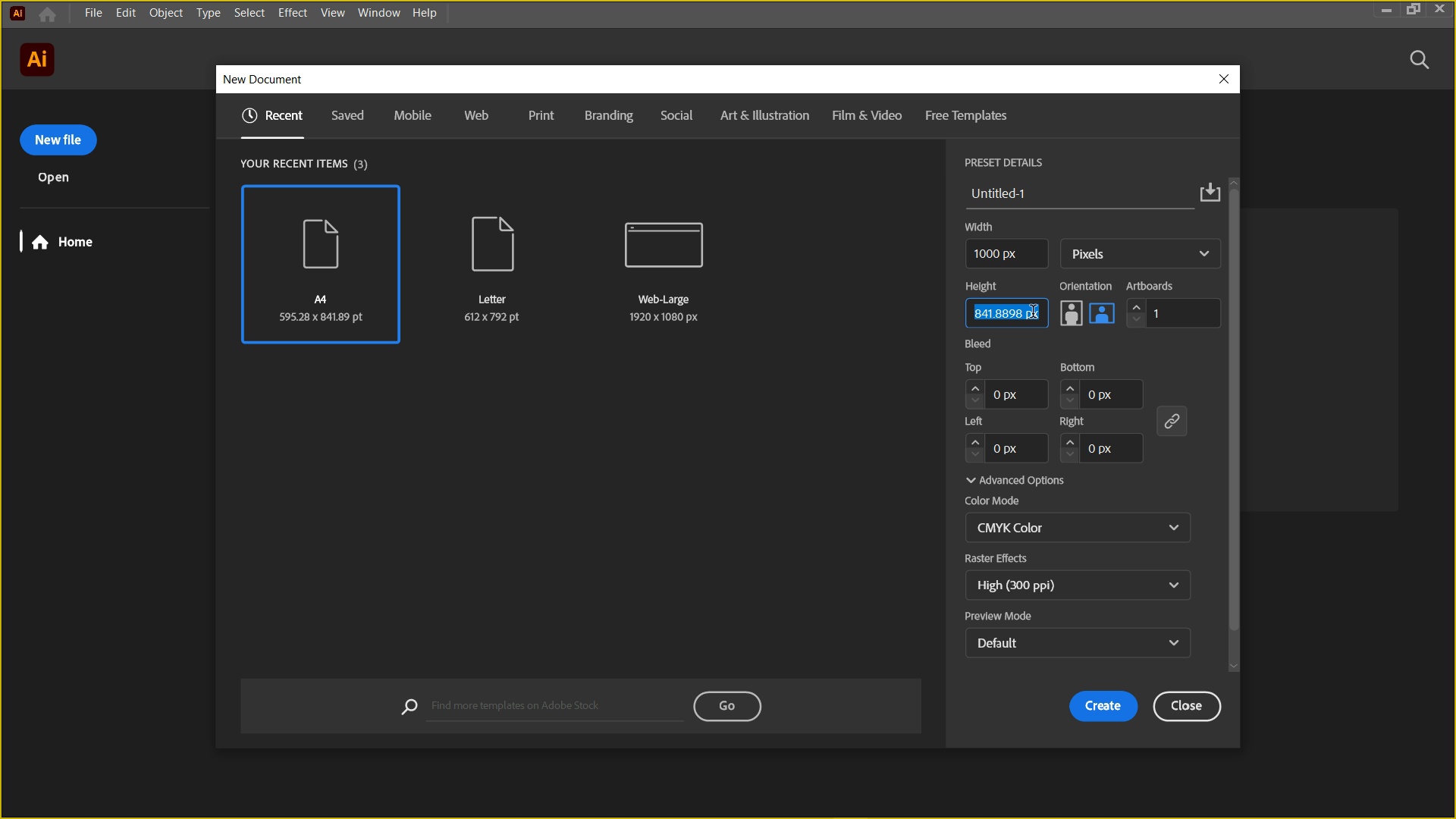 
key(Numpad1)
 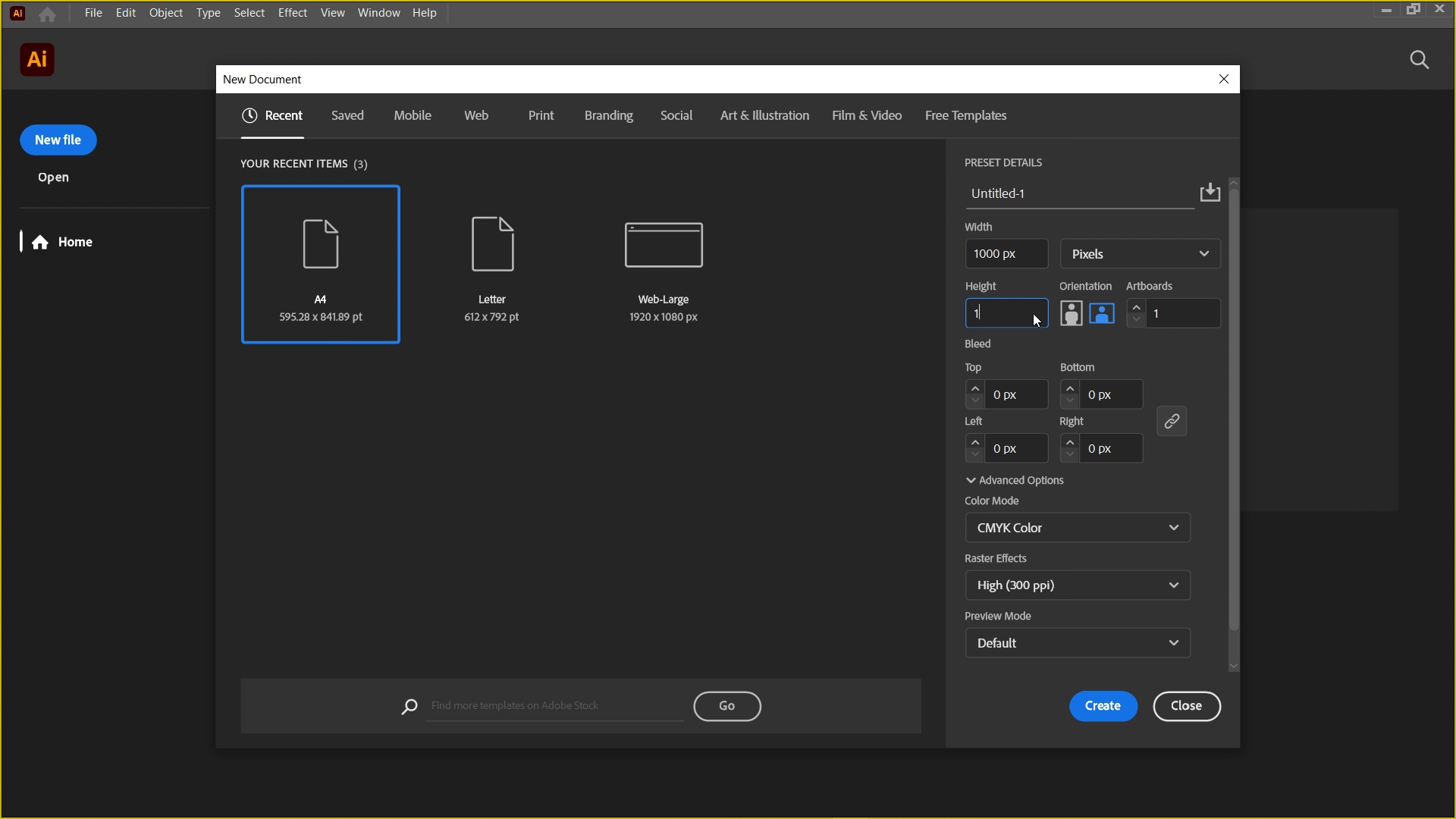 
key(Numpad0)
 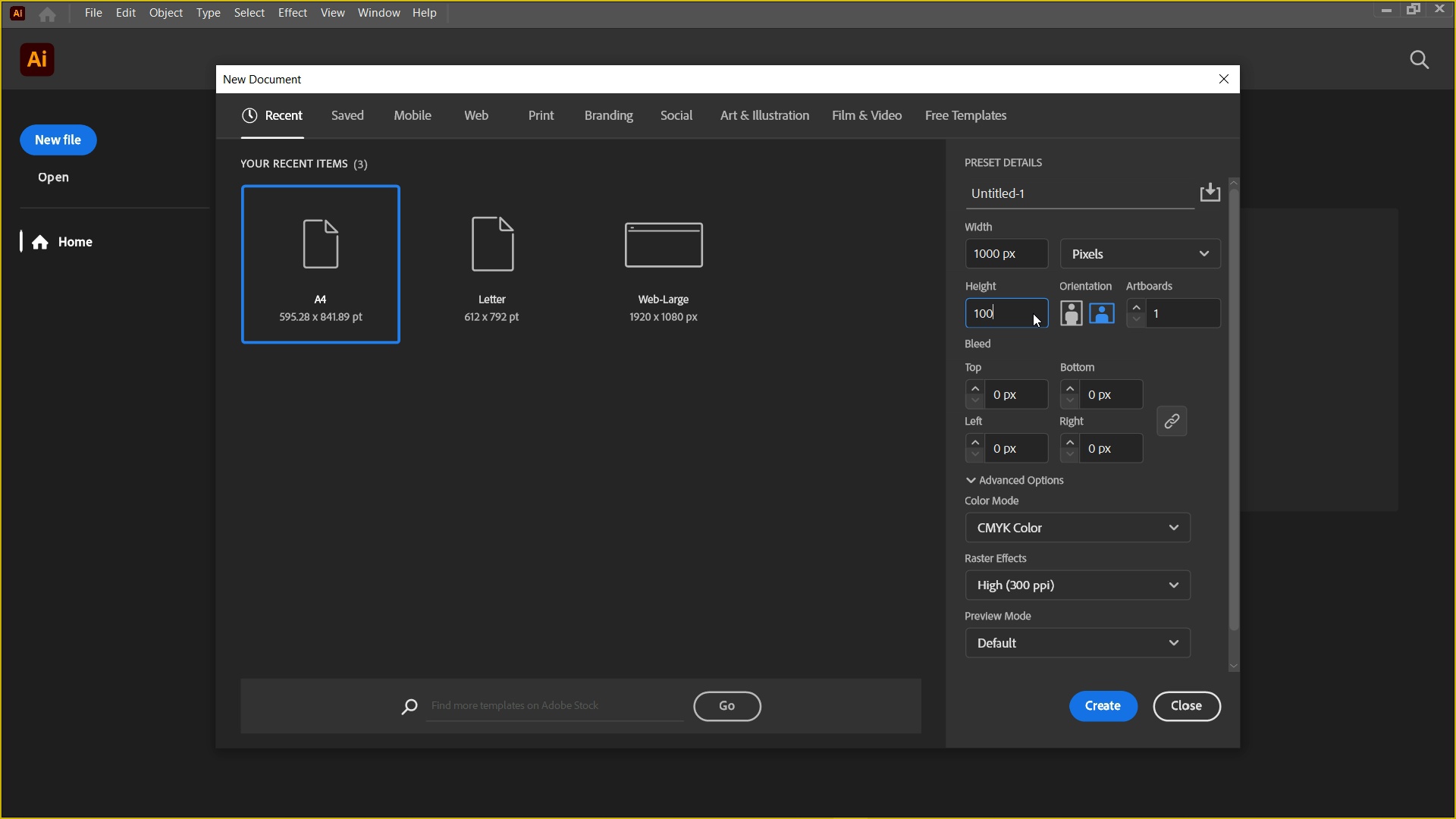 
key(Numpad0)
 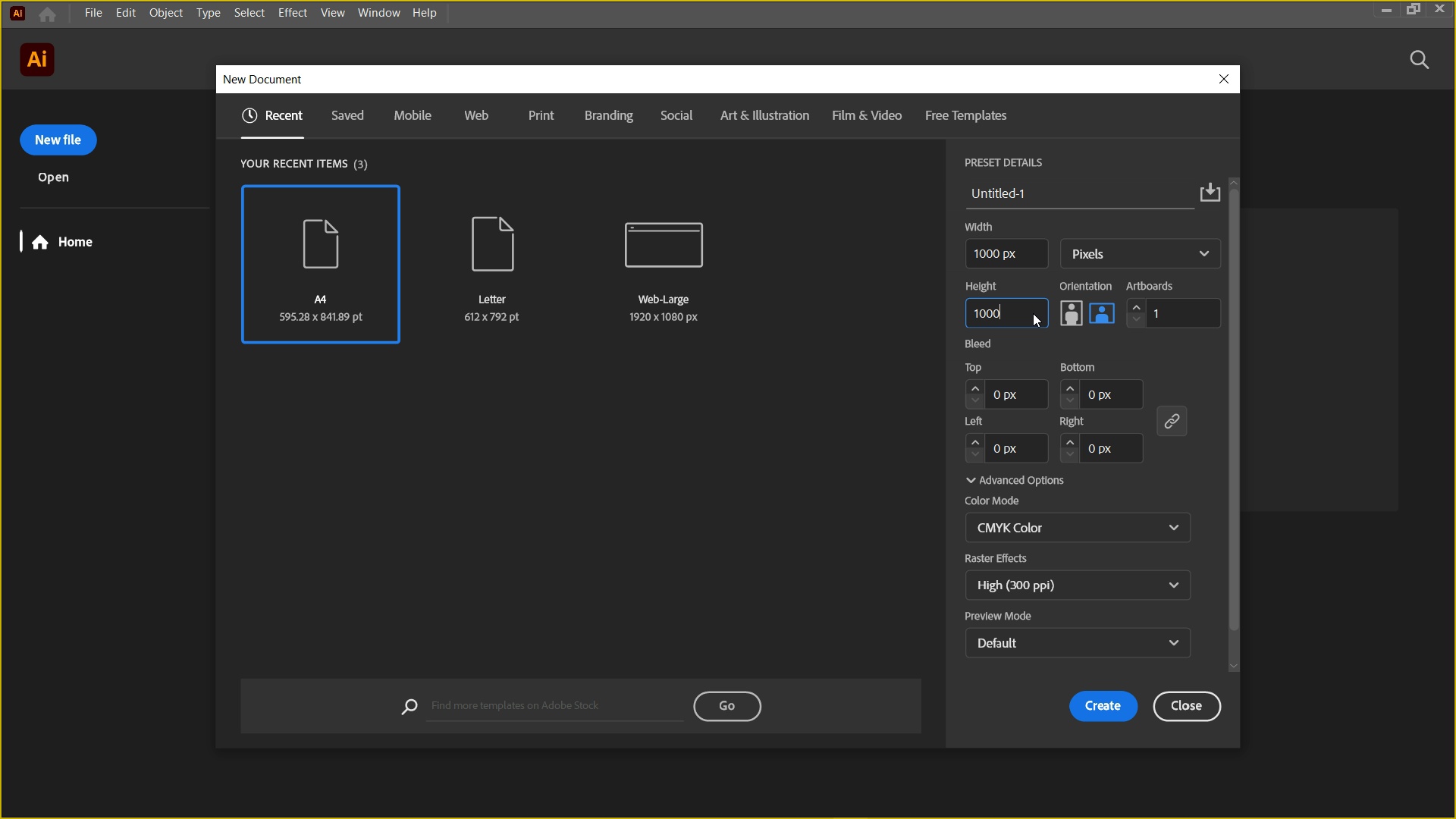 
key(Numpad0)
 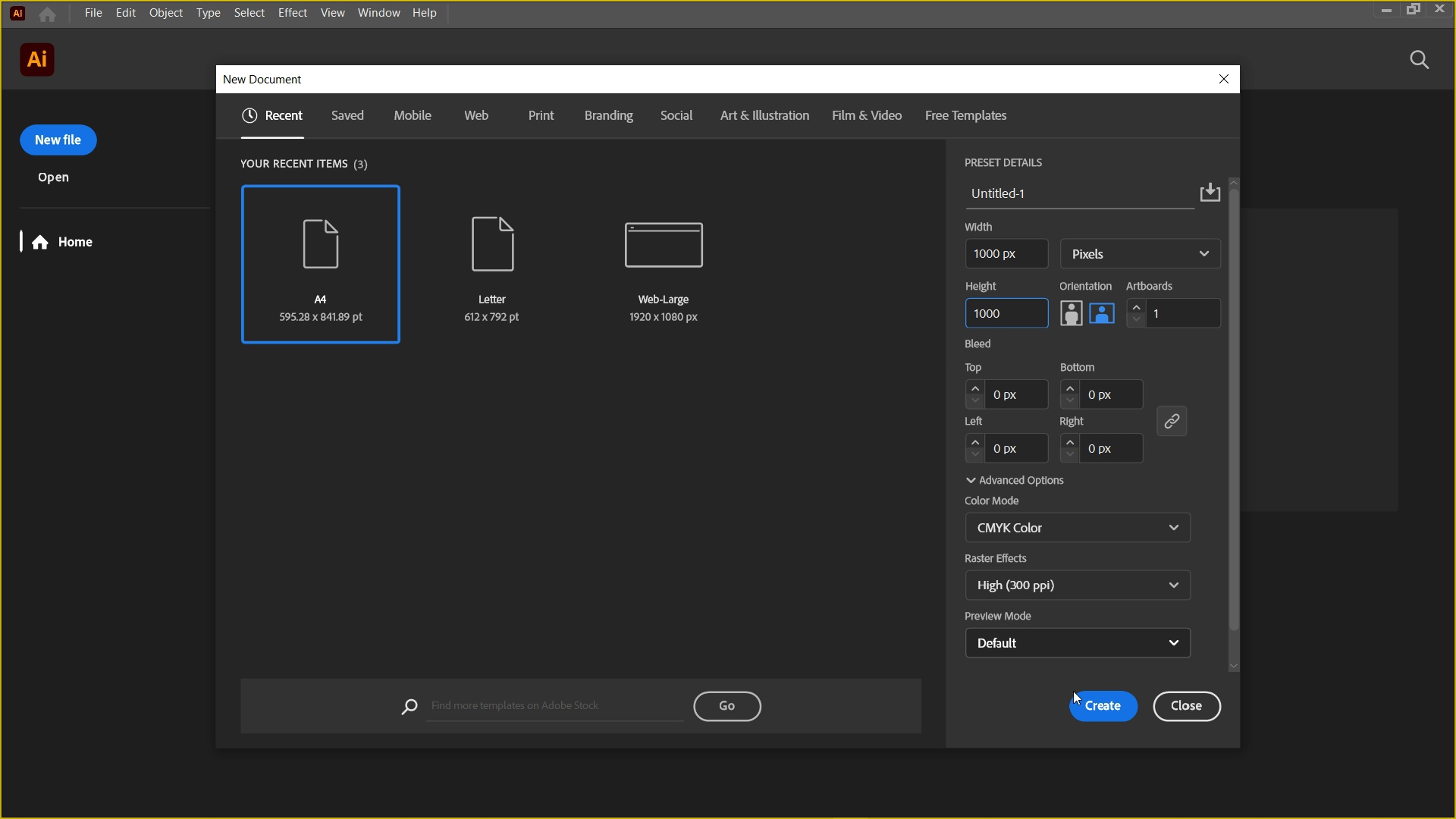 
left_click([1087, 705])
 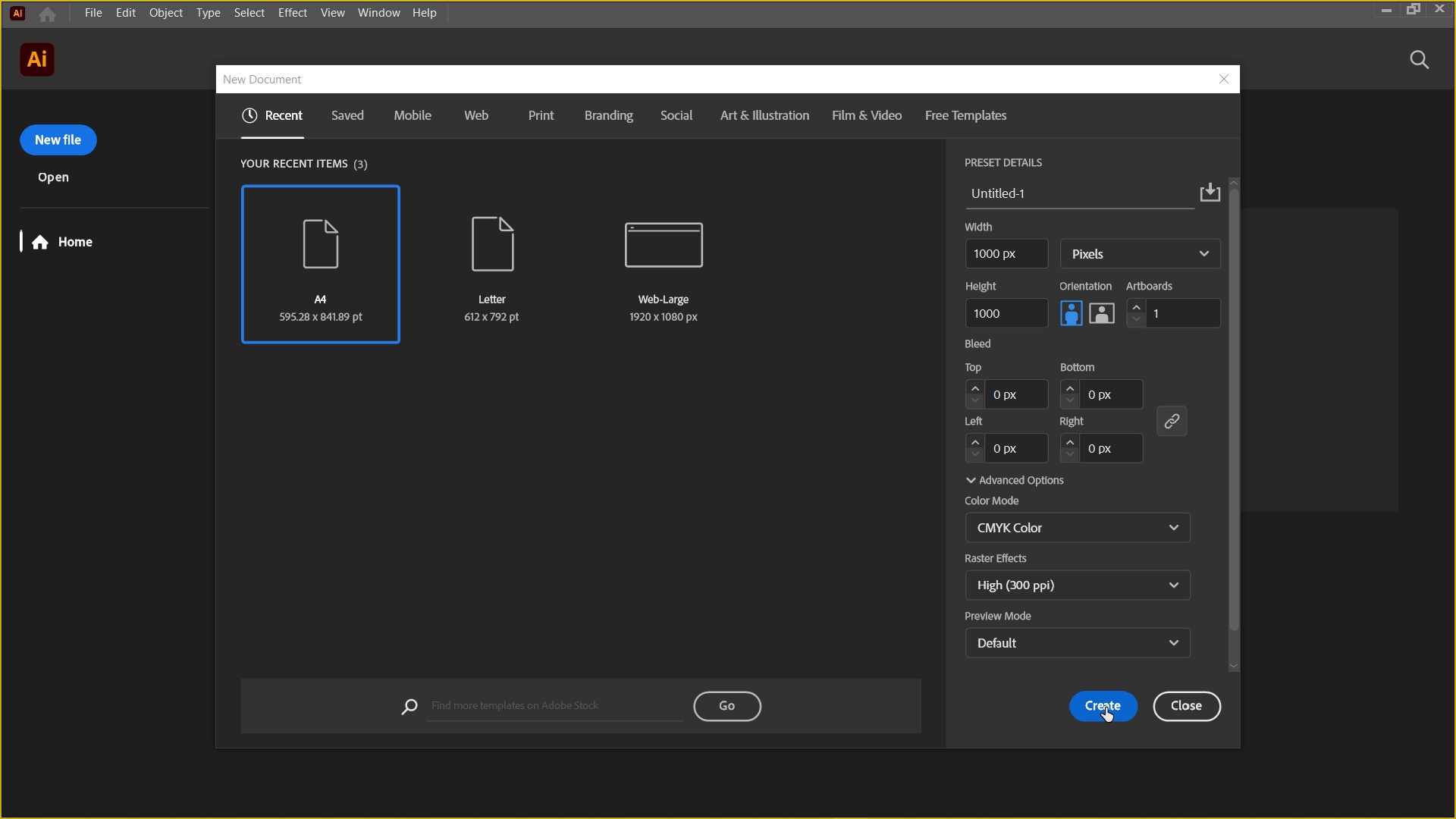 
wait(9.56)
 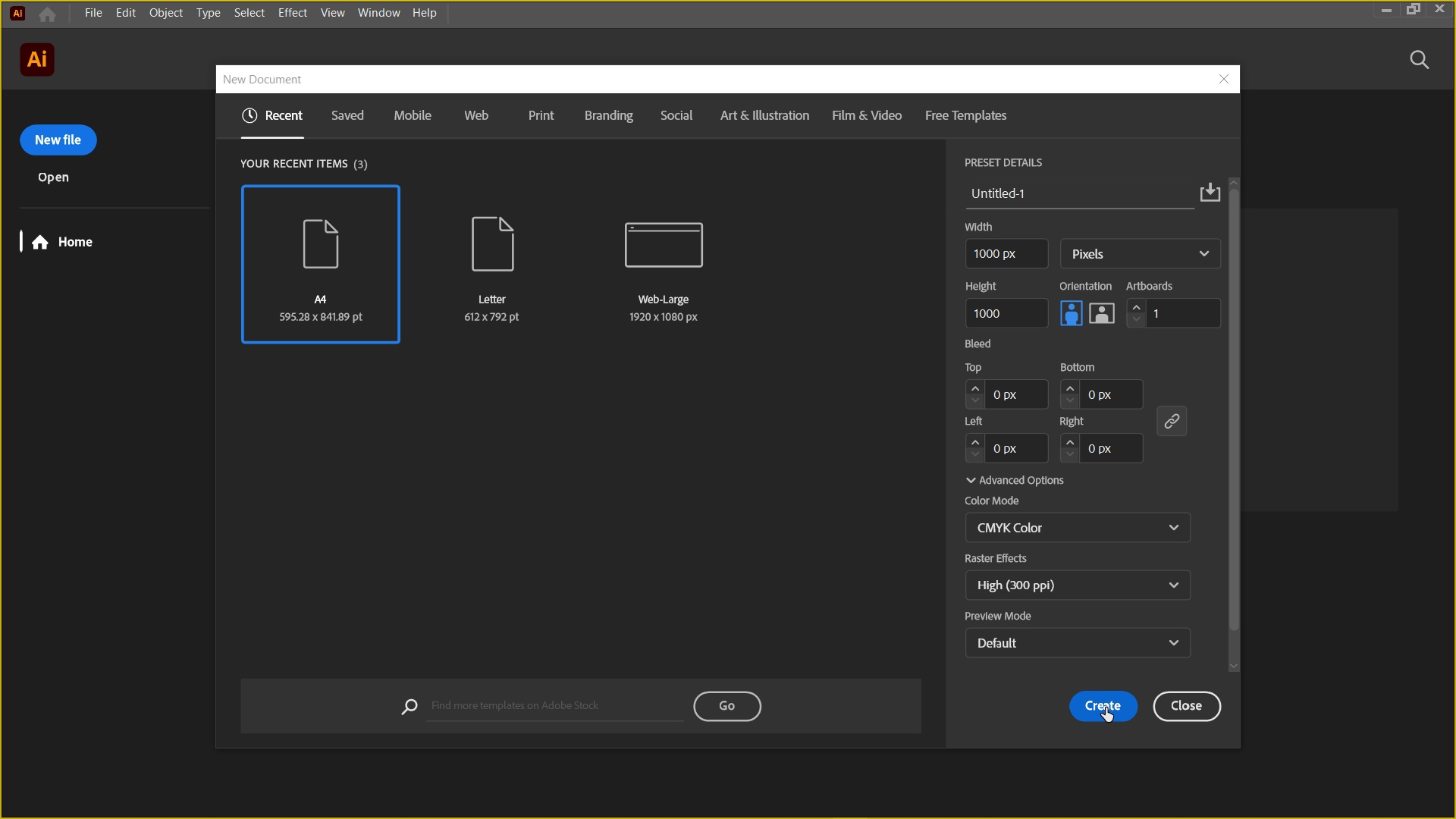 
left_click([86, 6])
 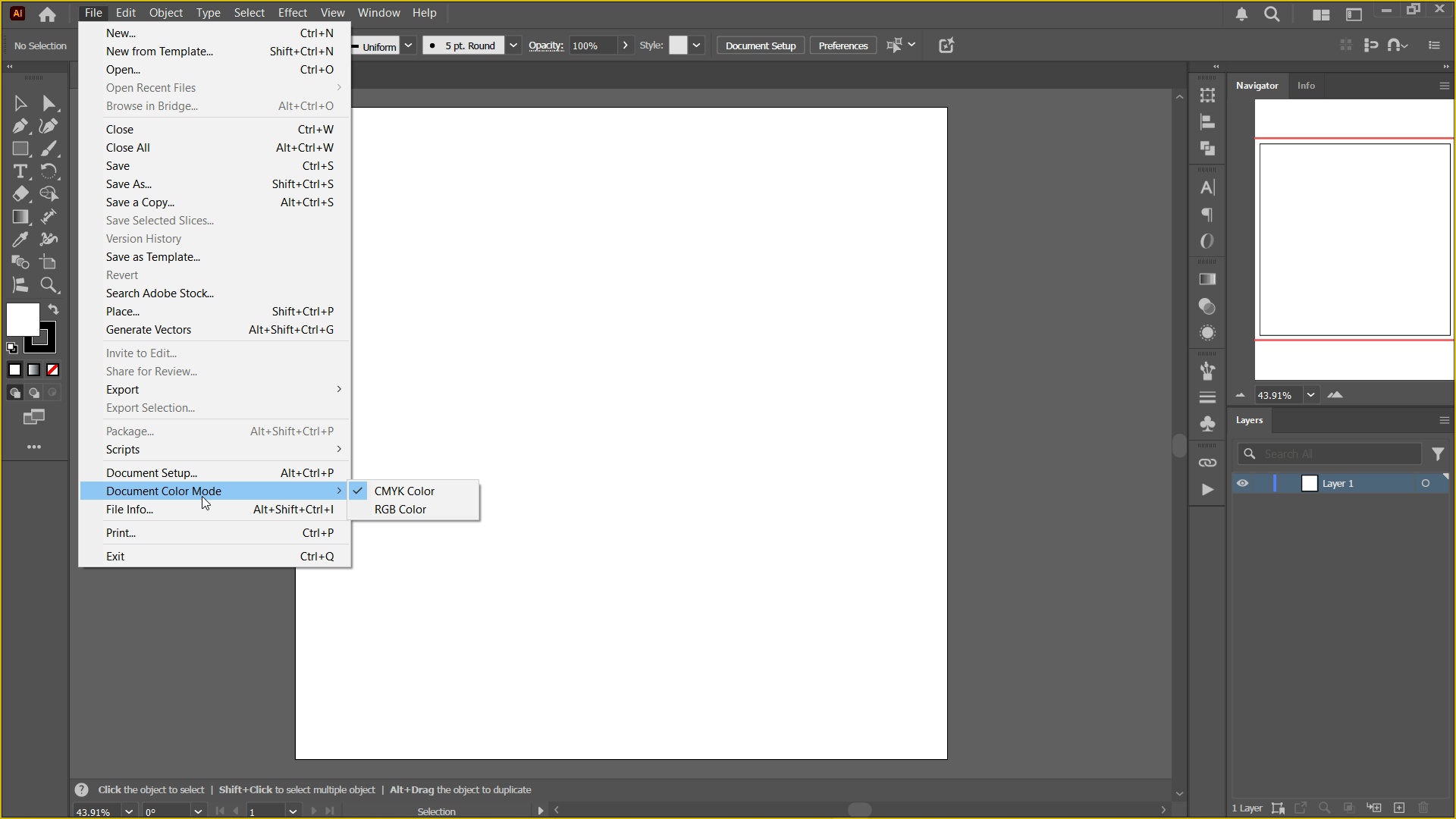 
left_click([359, 501])
 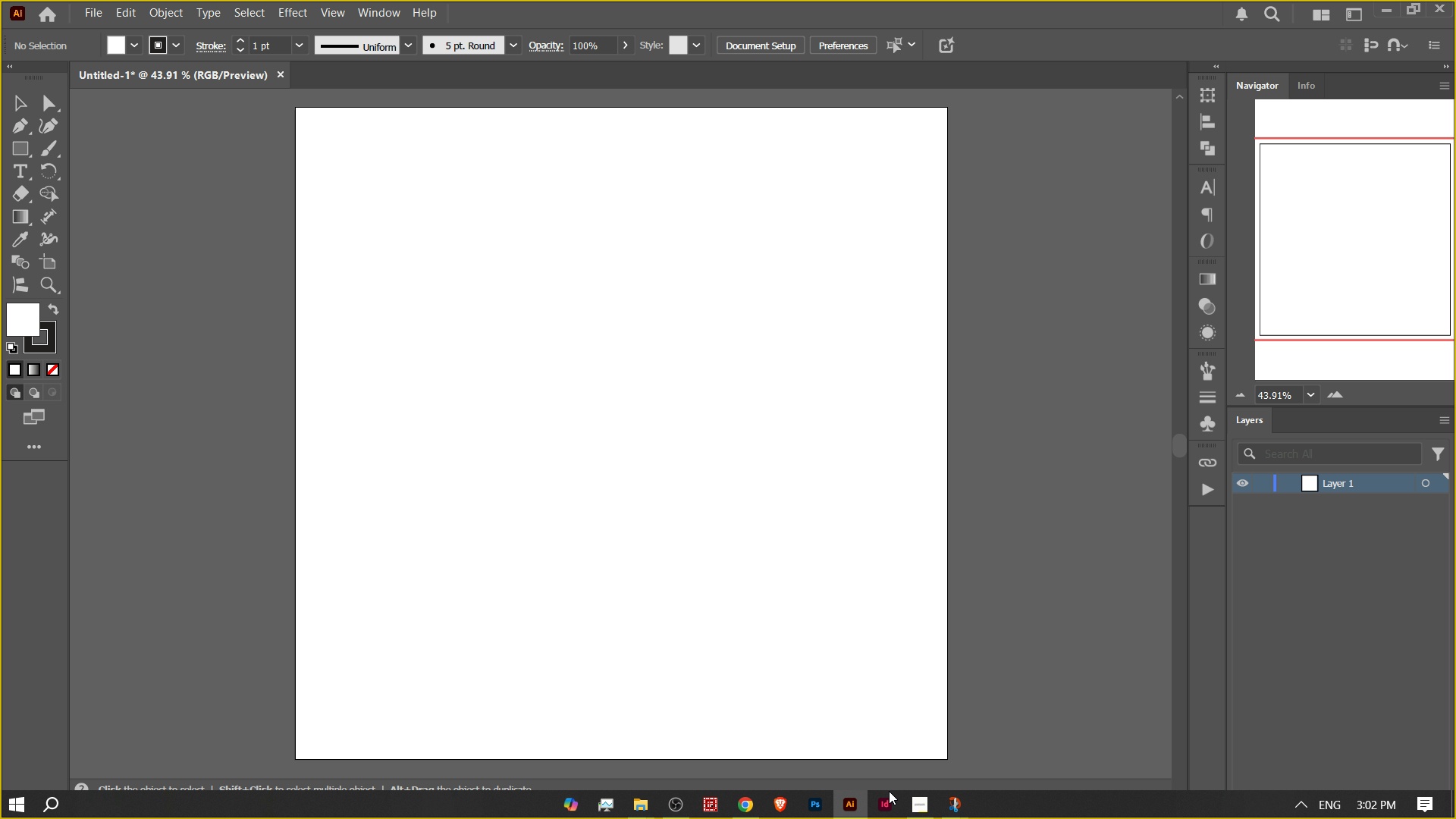 
left_click([922, 803])